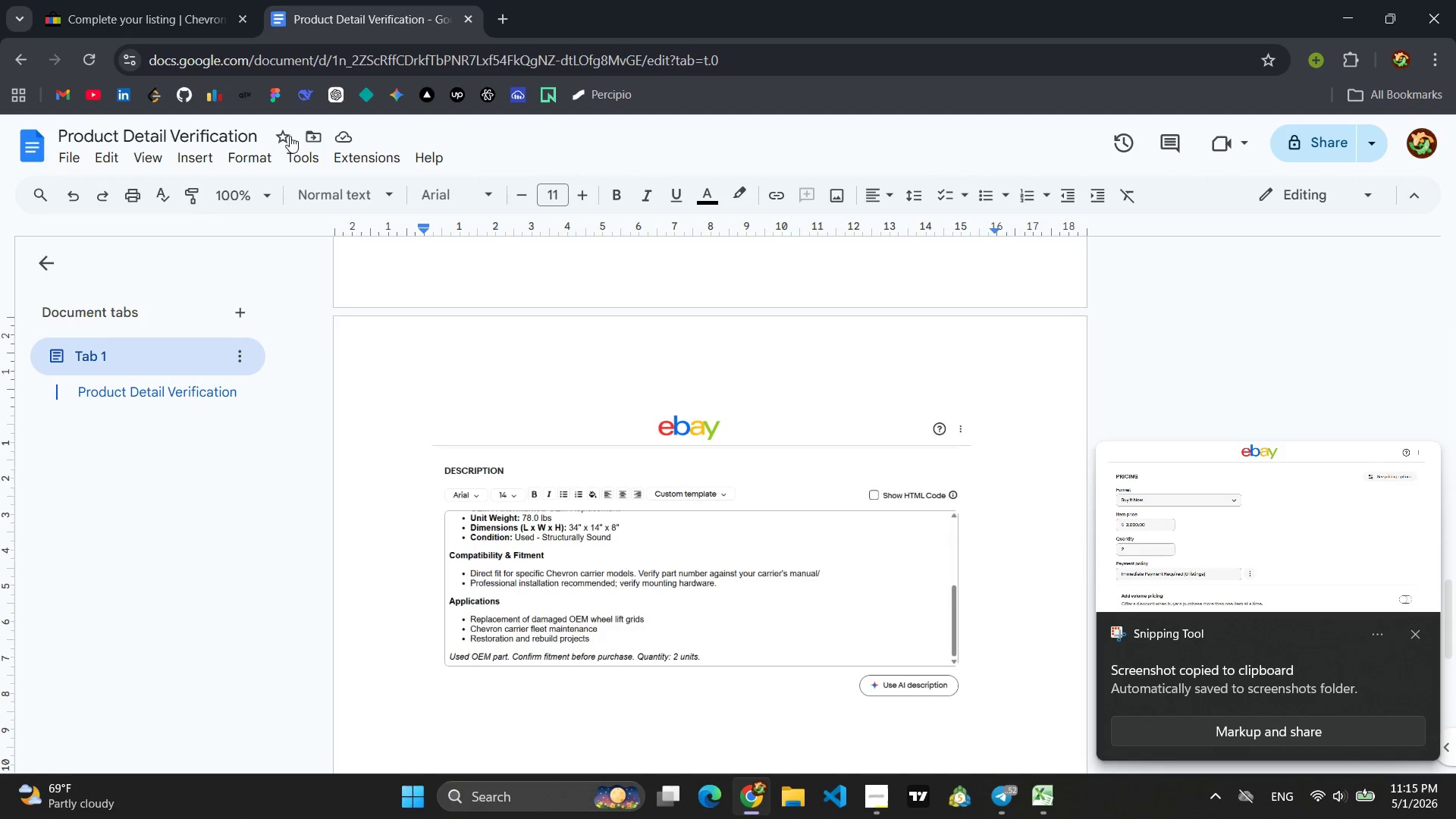 
left_click([206, 155])
 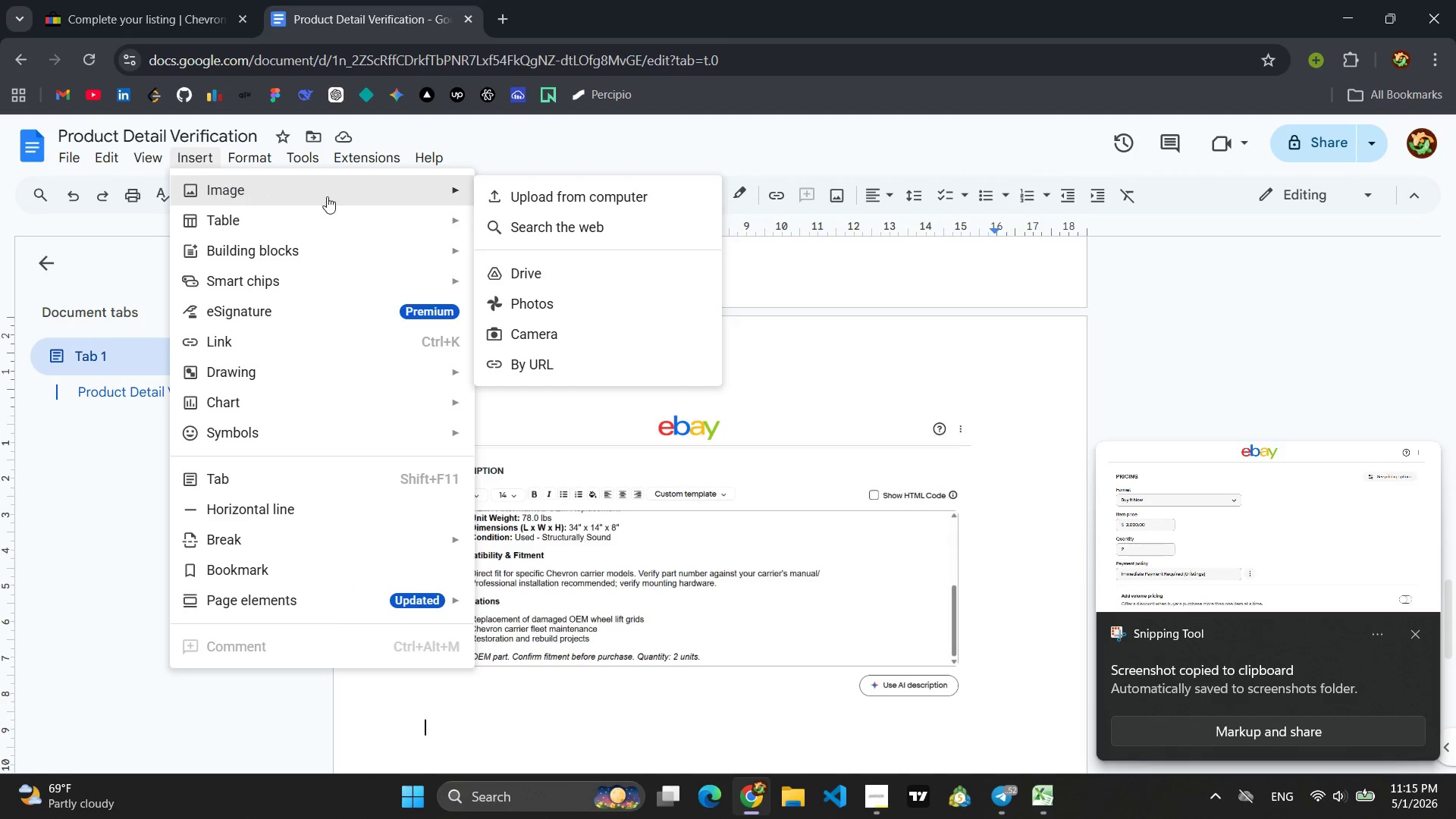 
left_click([548, 207])
 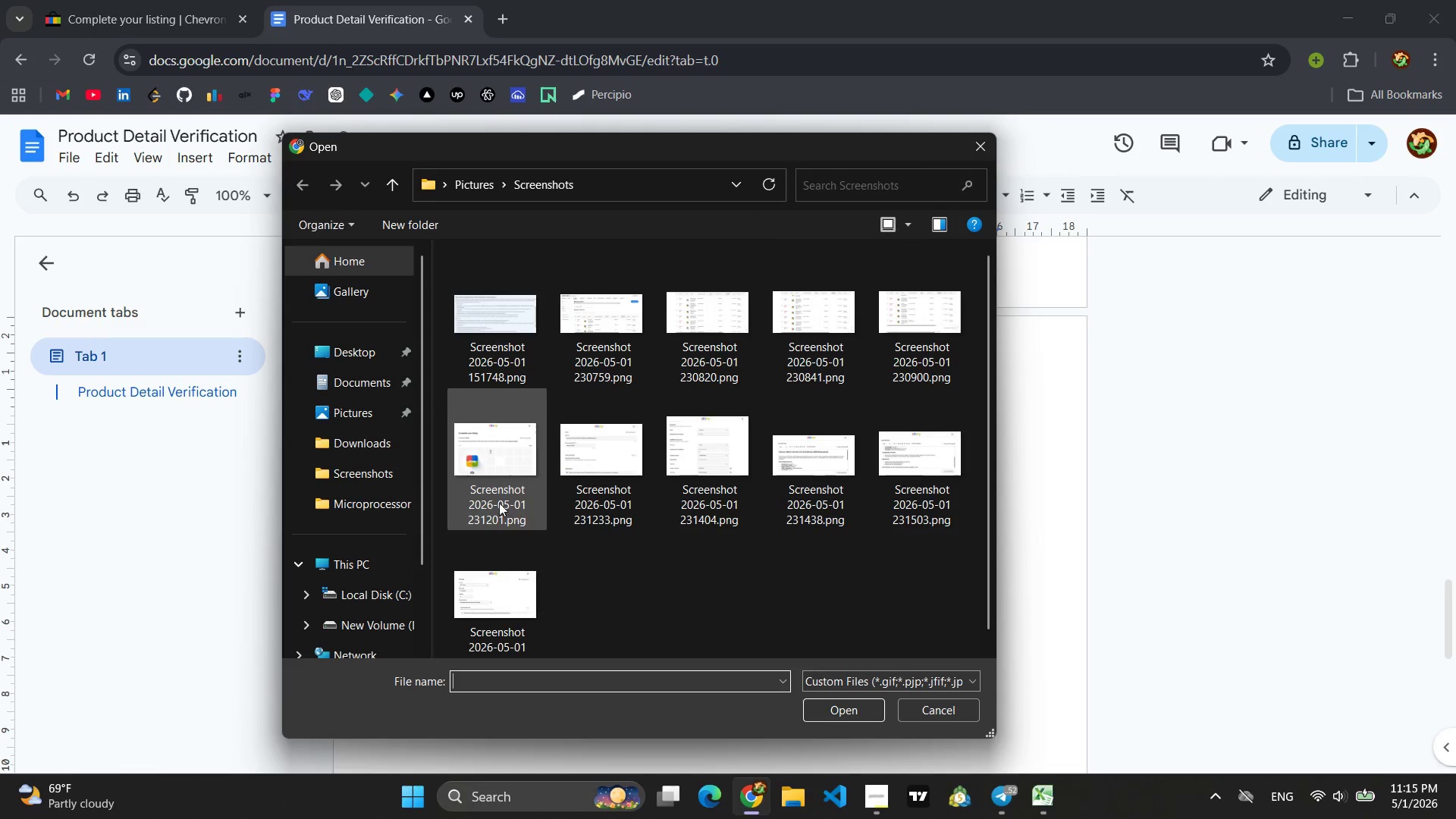 
left_click([478, 592])
 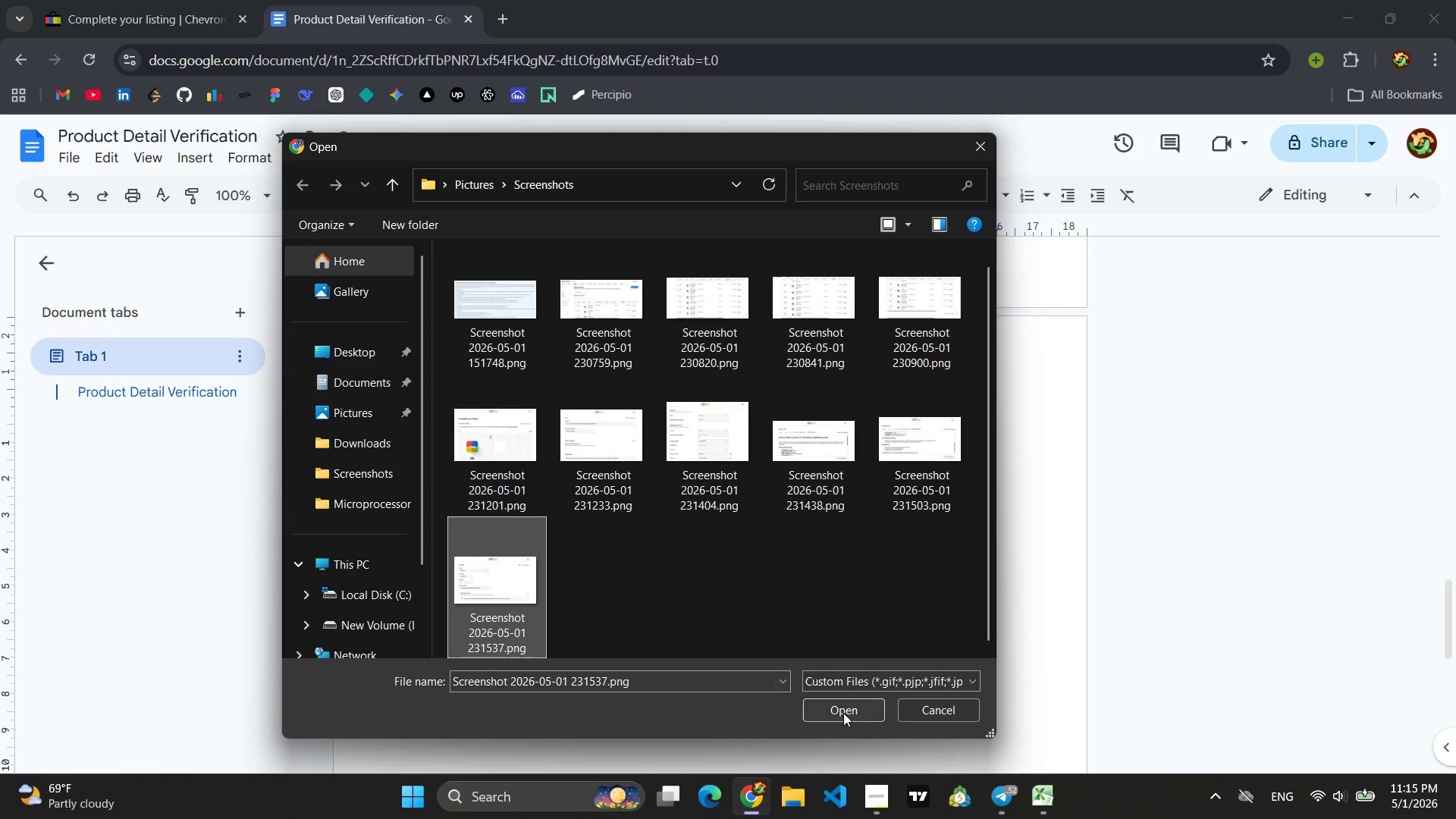 
left_click([852, 709])
 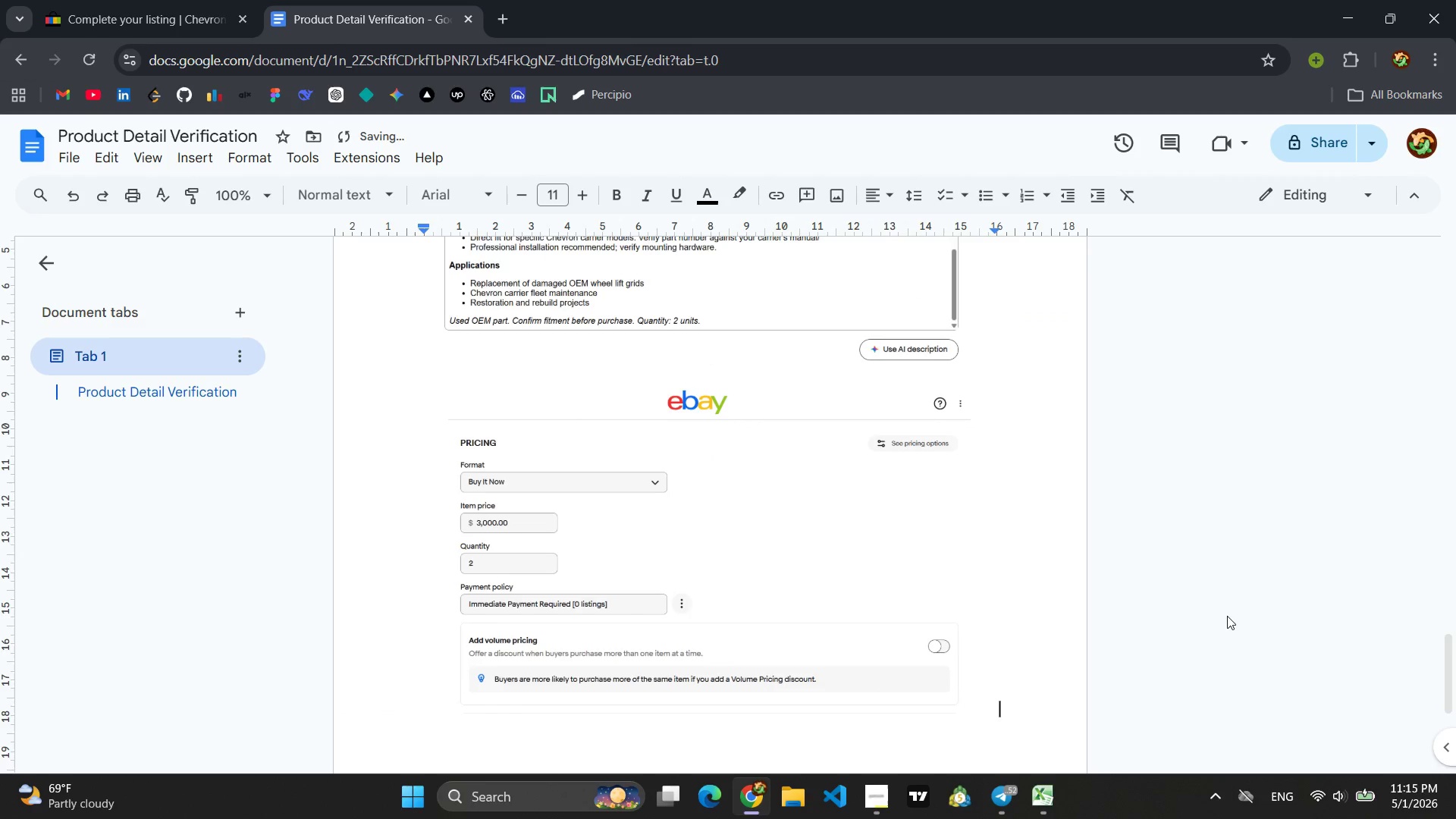 
key(Enter)
 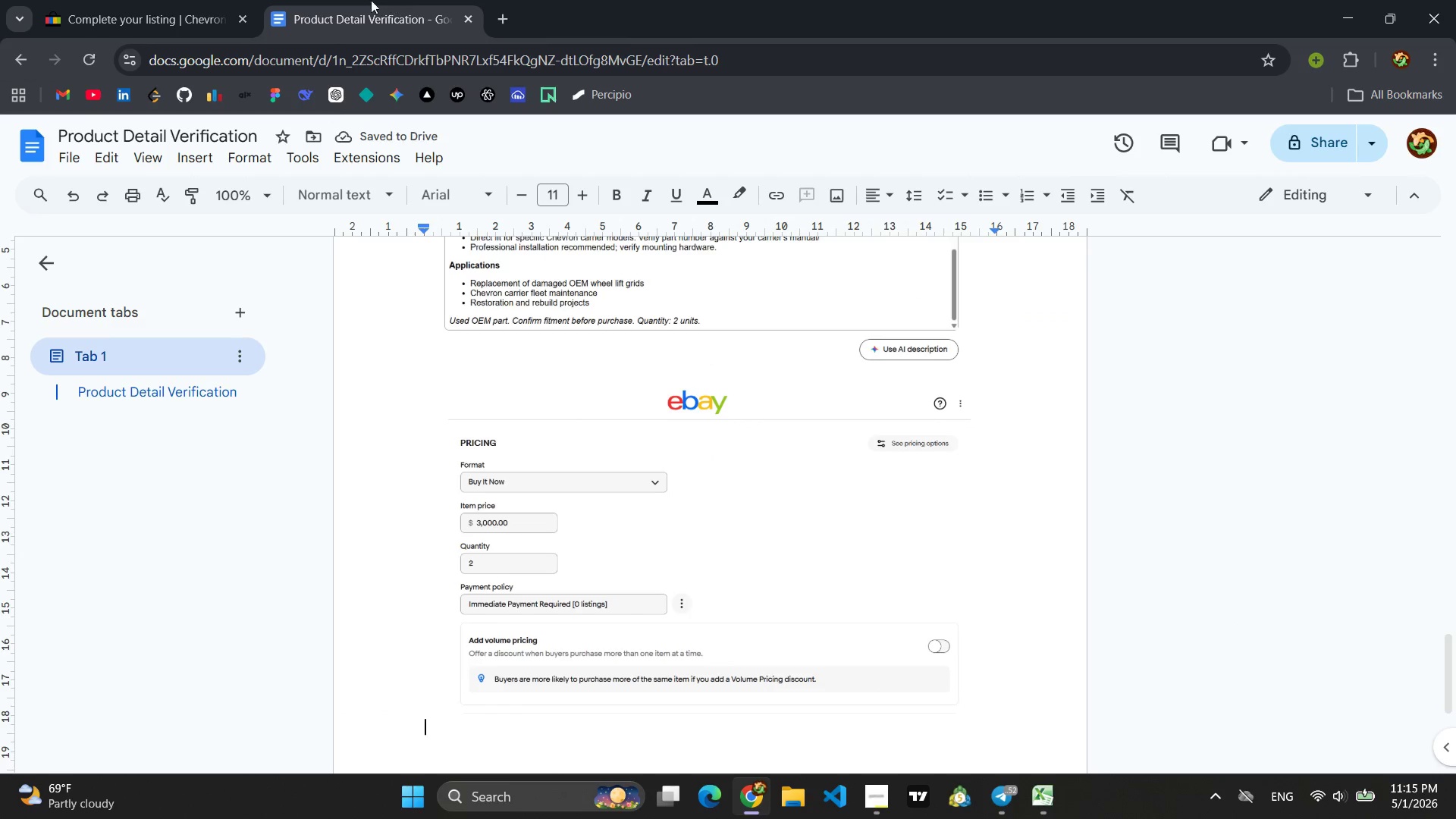 
left_click([90, 6])
 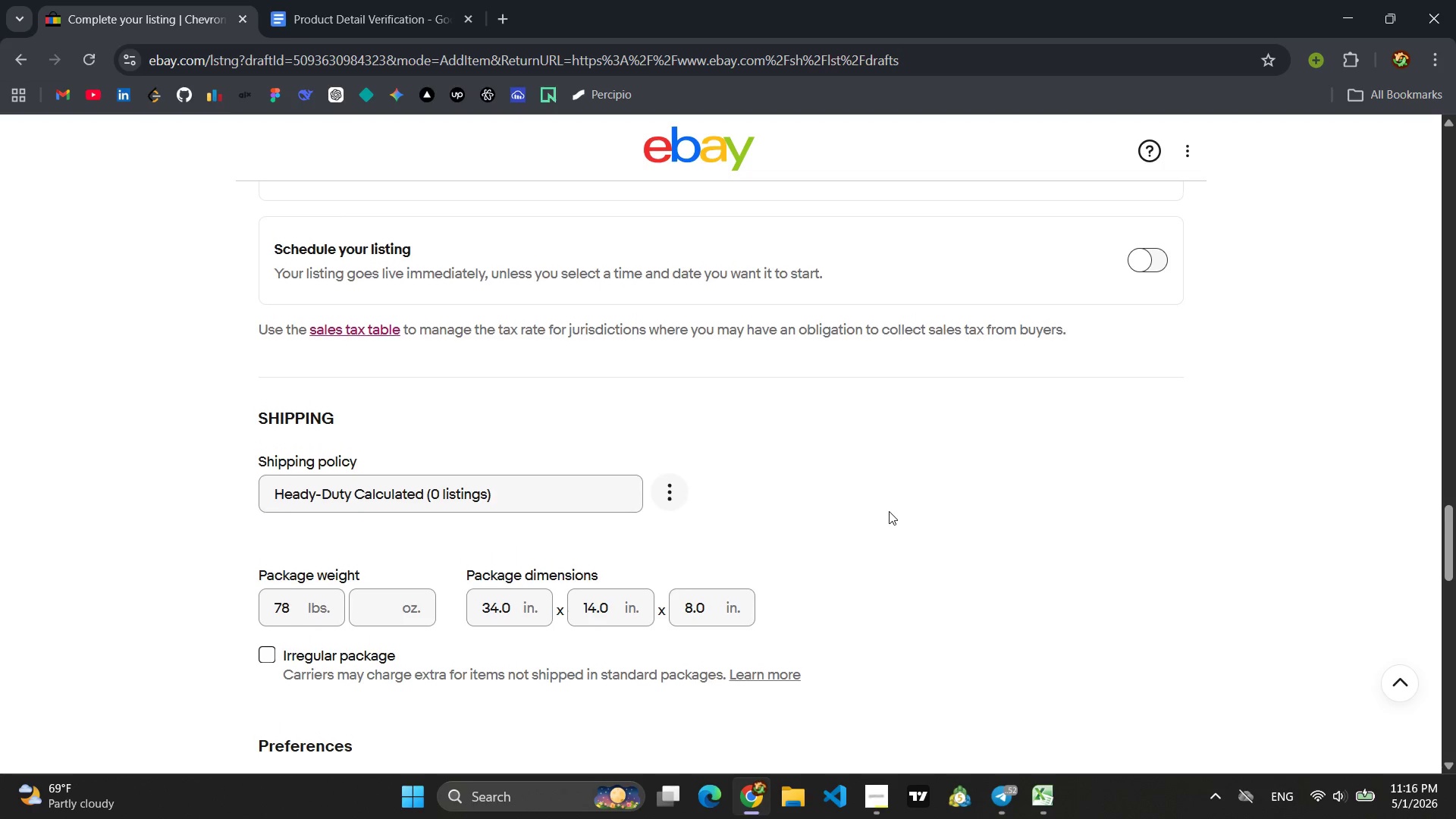 
wait(17.61)
 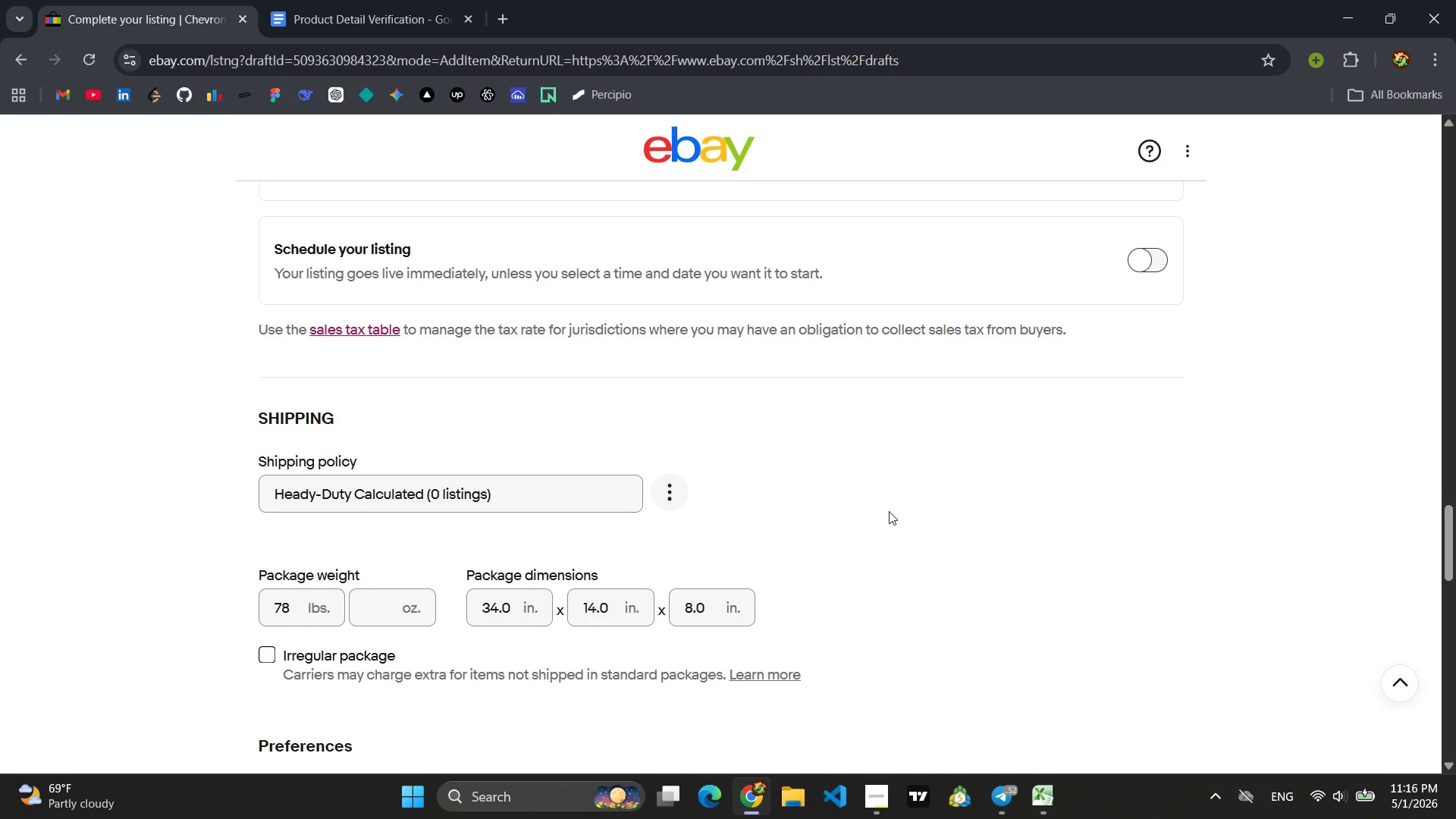 
key(Meta+MetaLeft)
 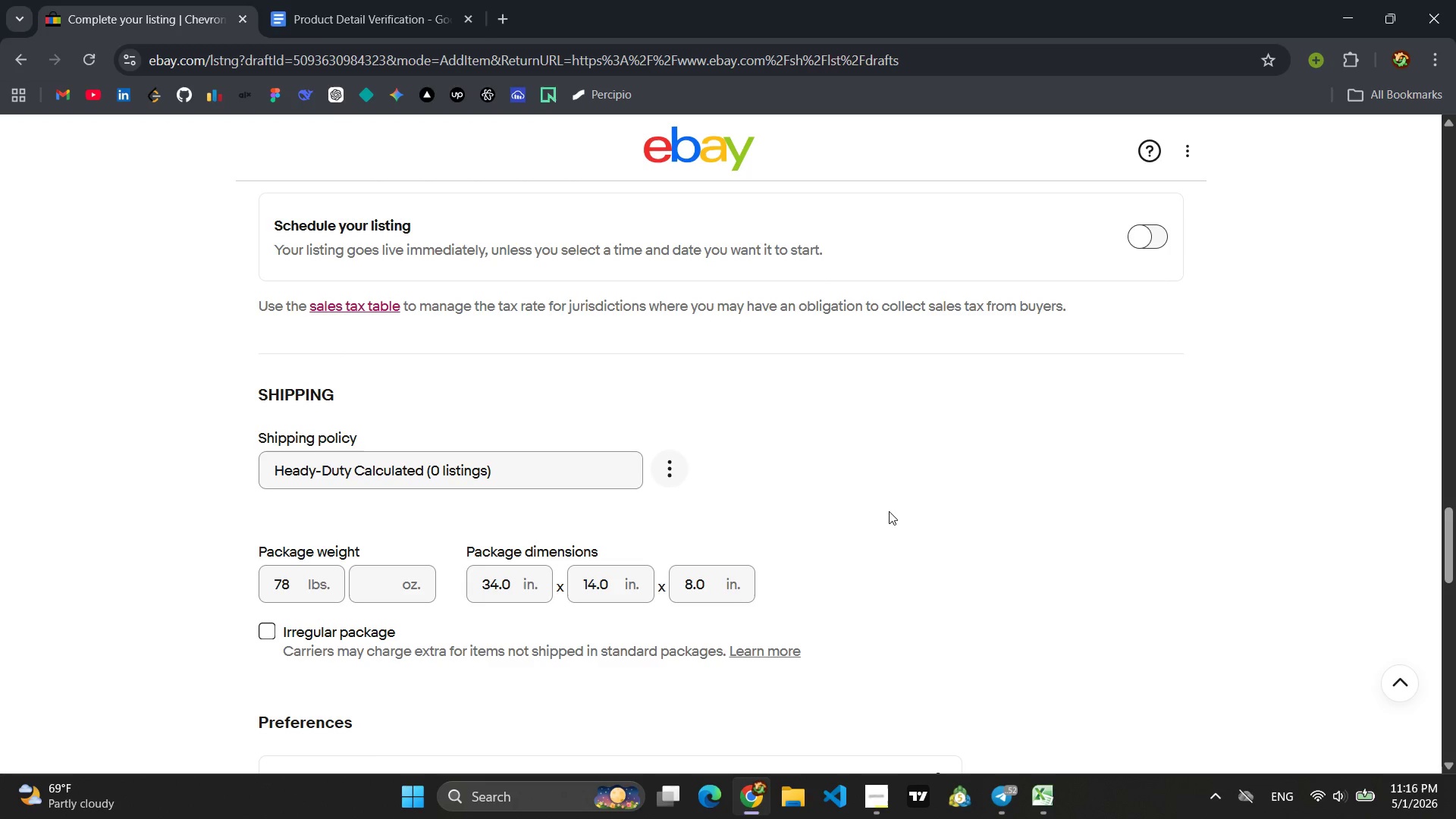 
key(Meta+Shift+S)
 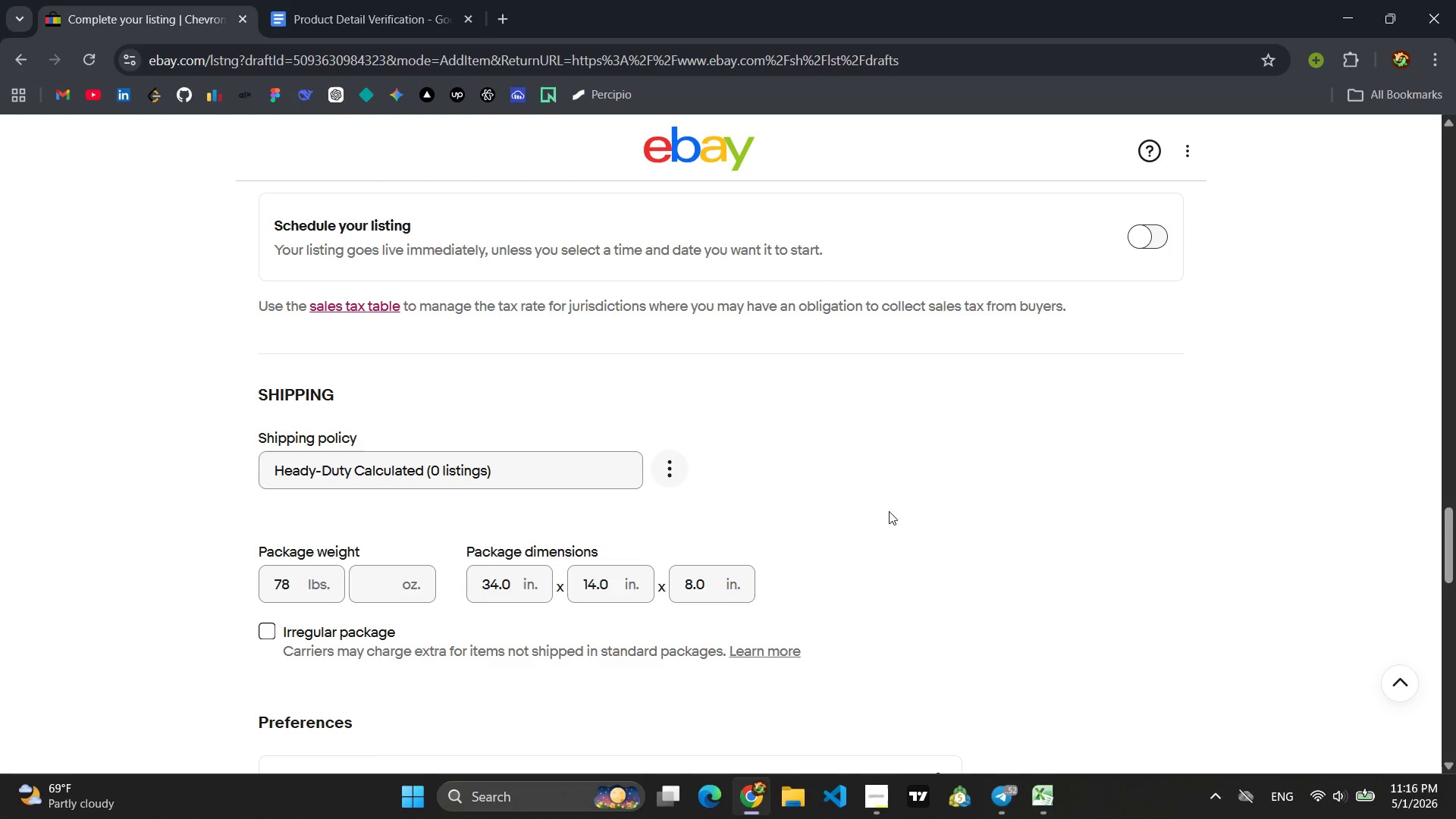 
key(Meta+Shift+ShiftLeft)
 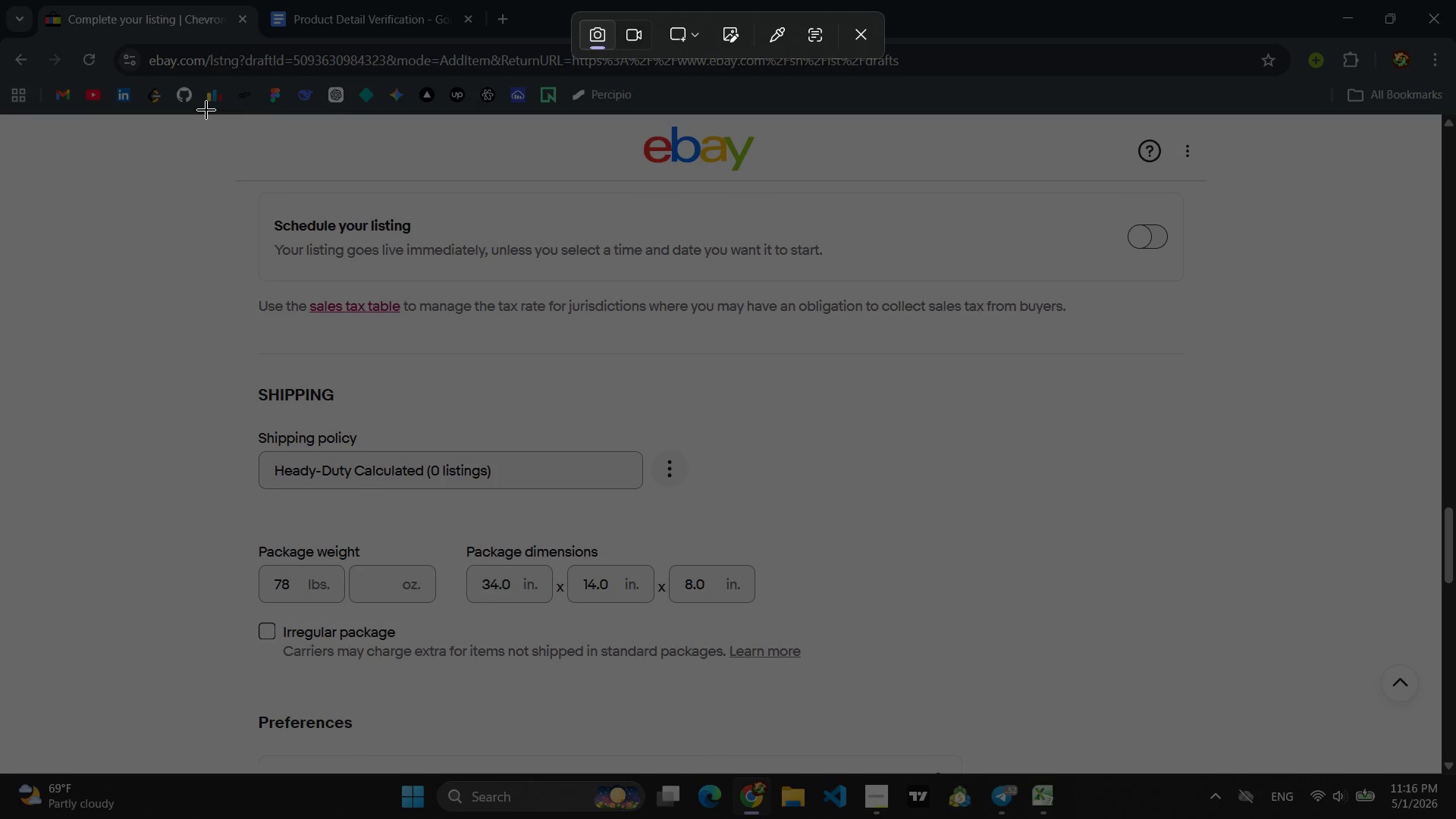 
left_click_drag(start_coordinate=[206, 114], to_coordinate=[1235, 715])
 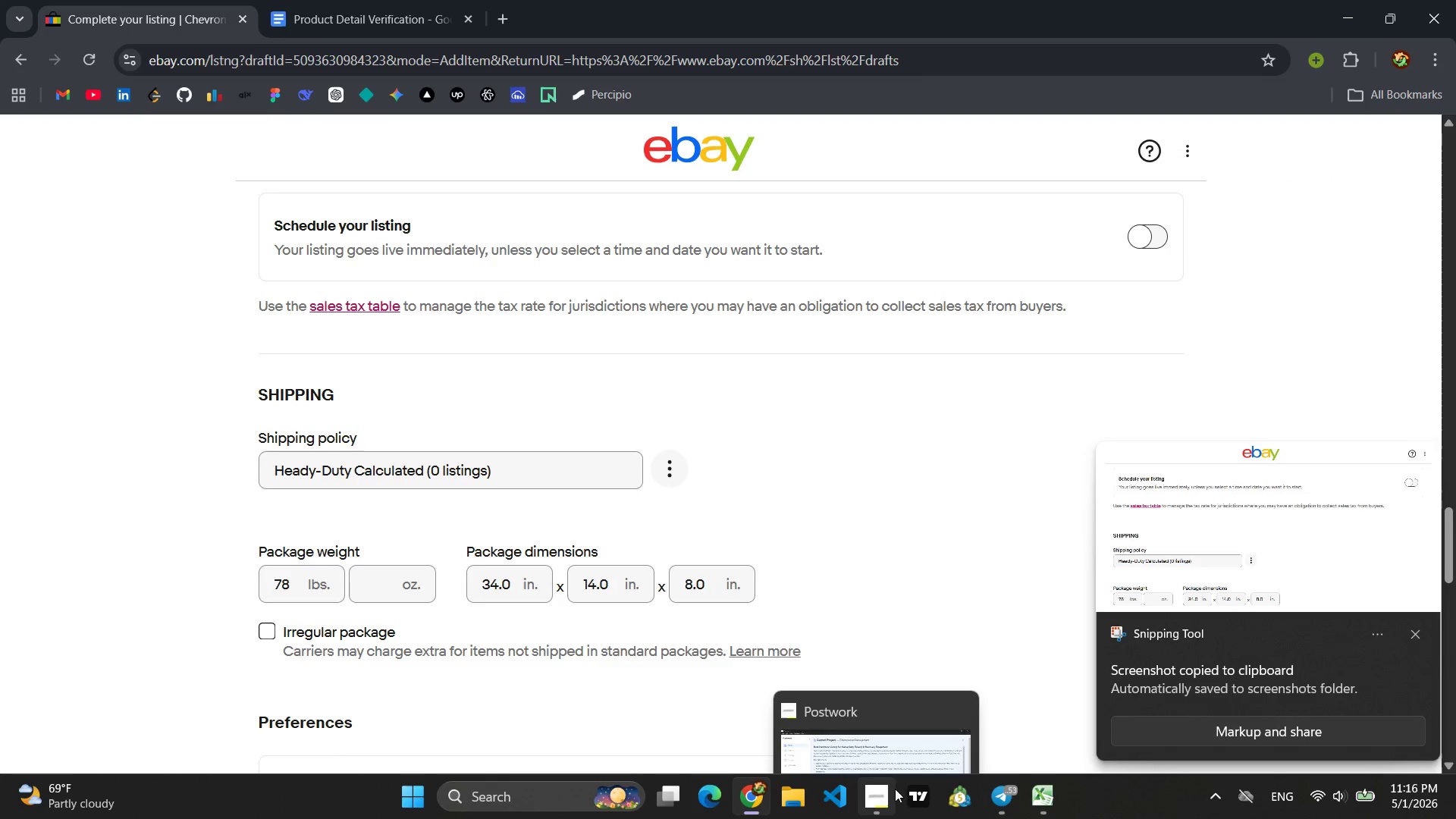 
left_click([429, 0])
 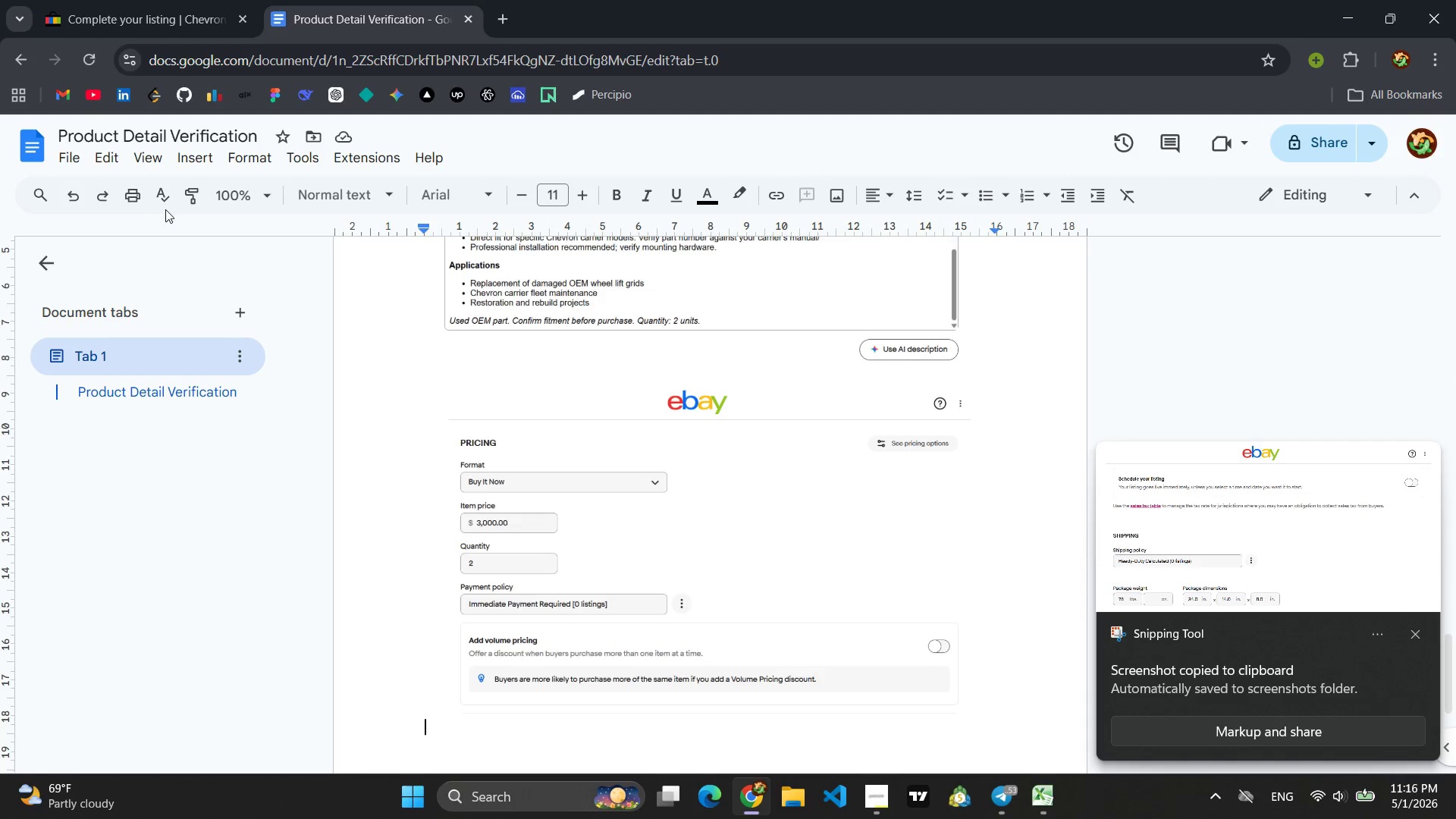 
left_click([197, 158])
 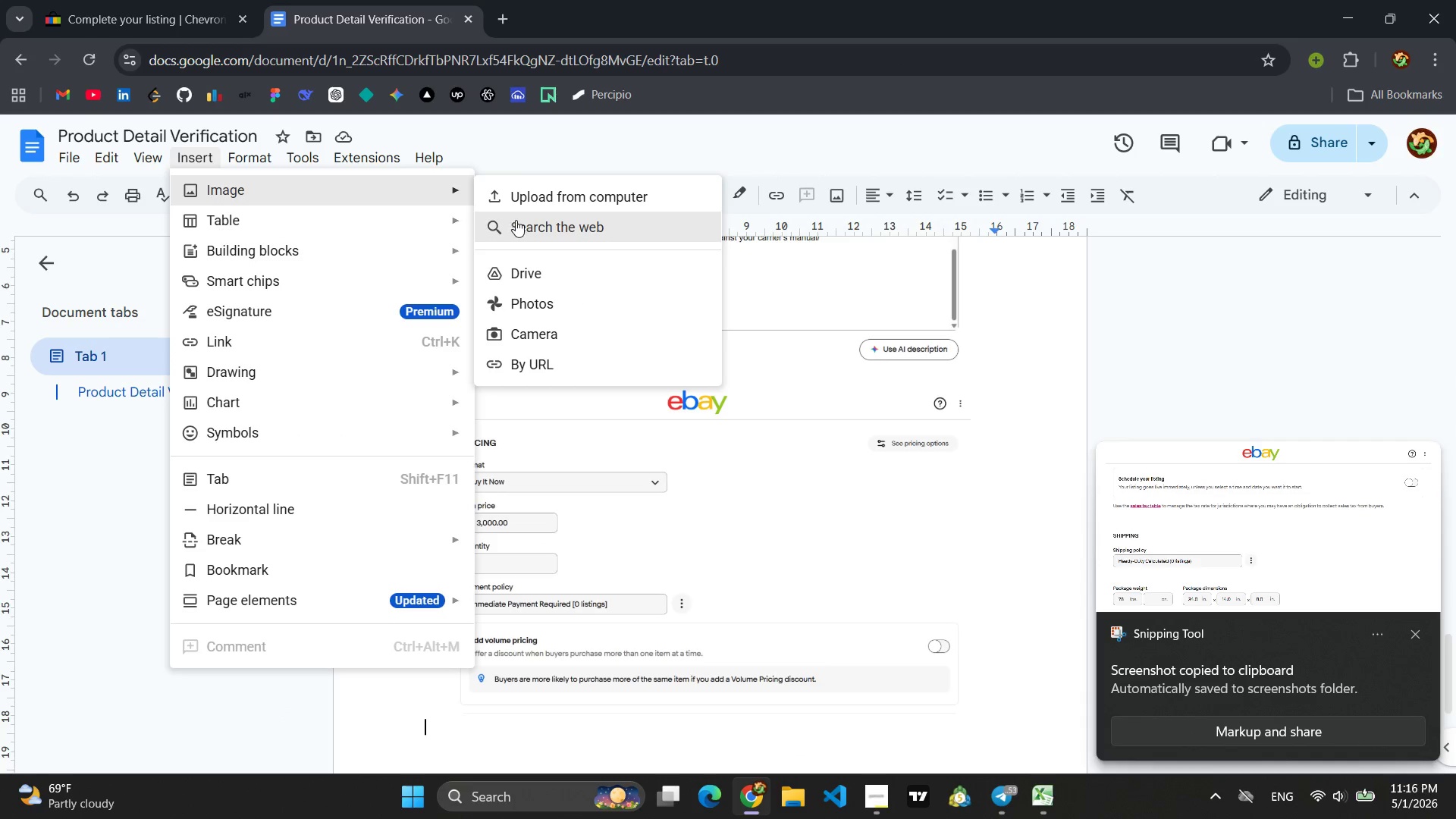 
left_click([535, 205])
 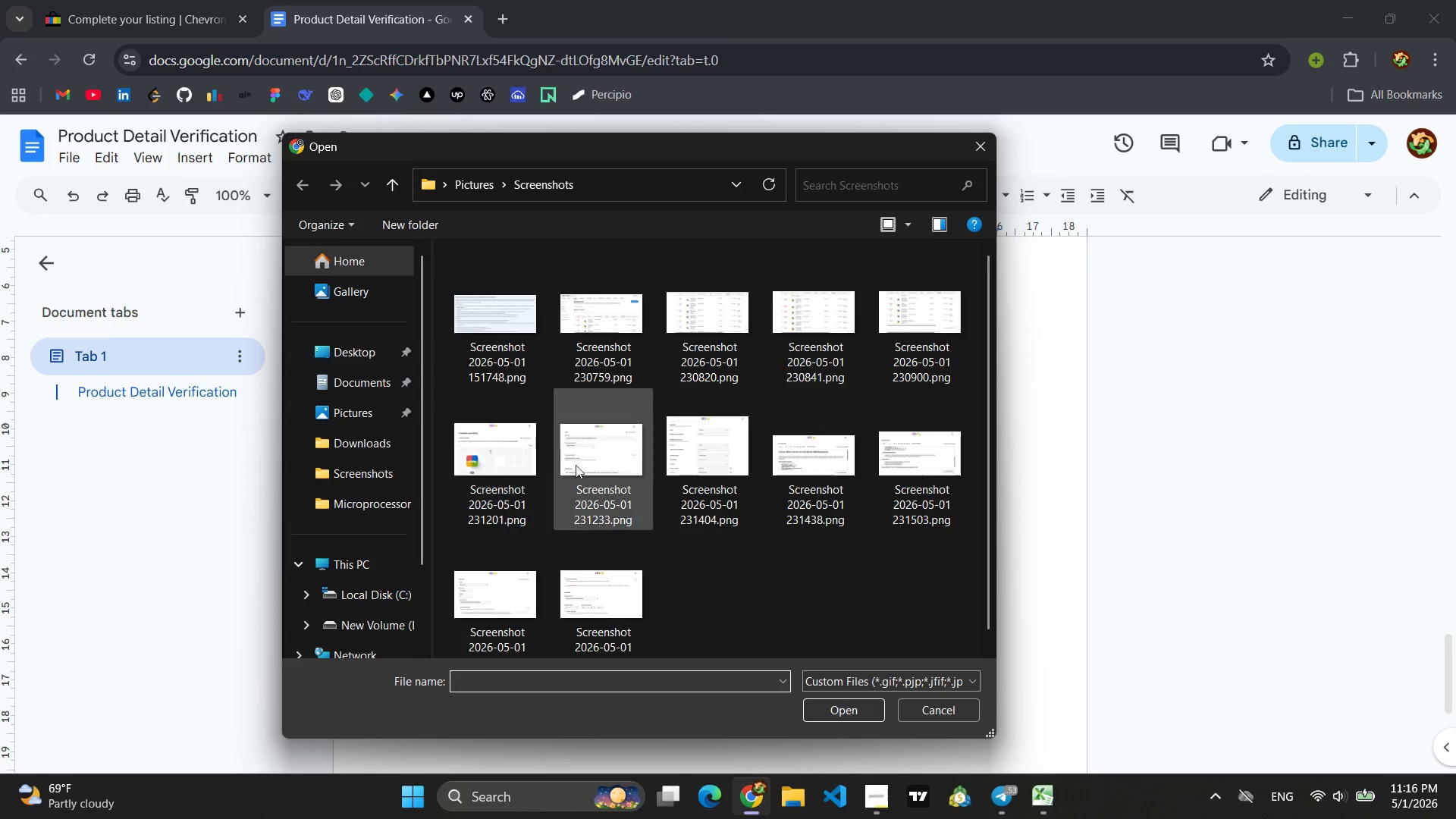 
left_click([588, 590])
 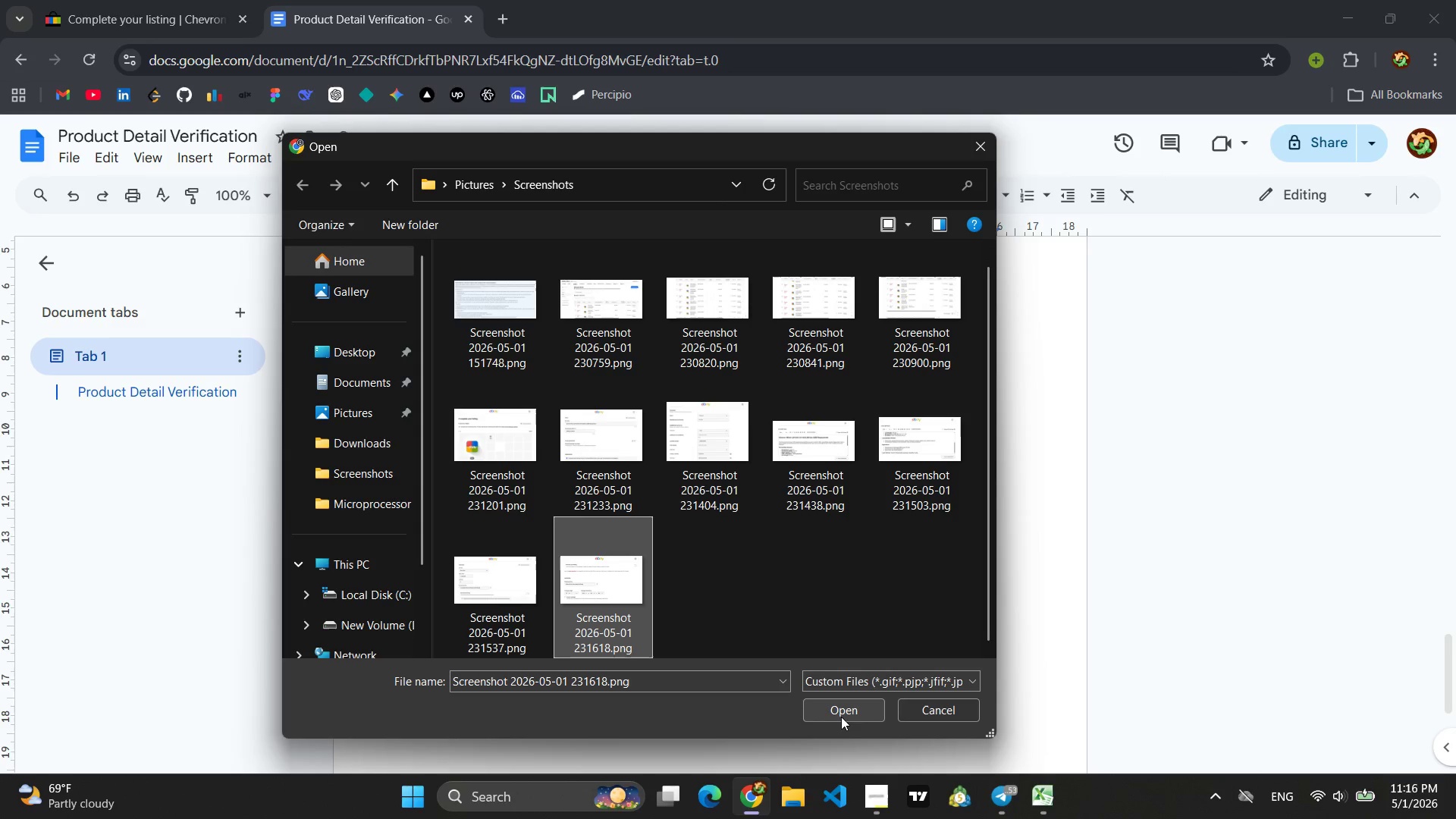 
left_click([842, 714])
 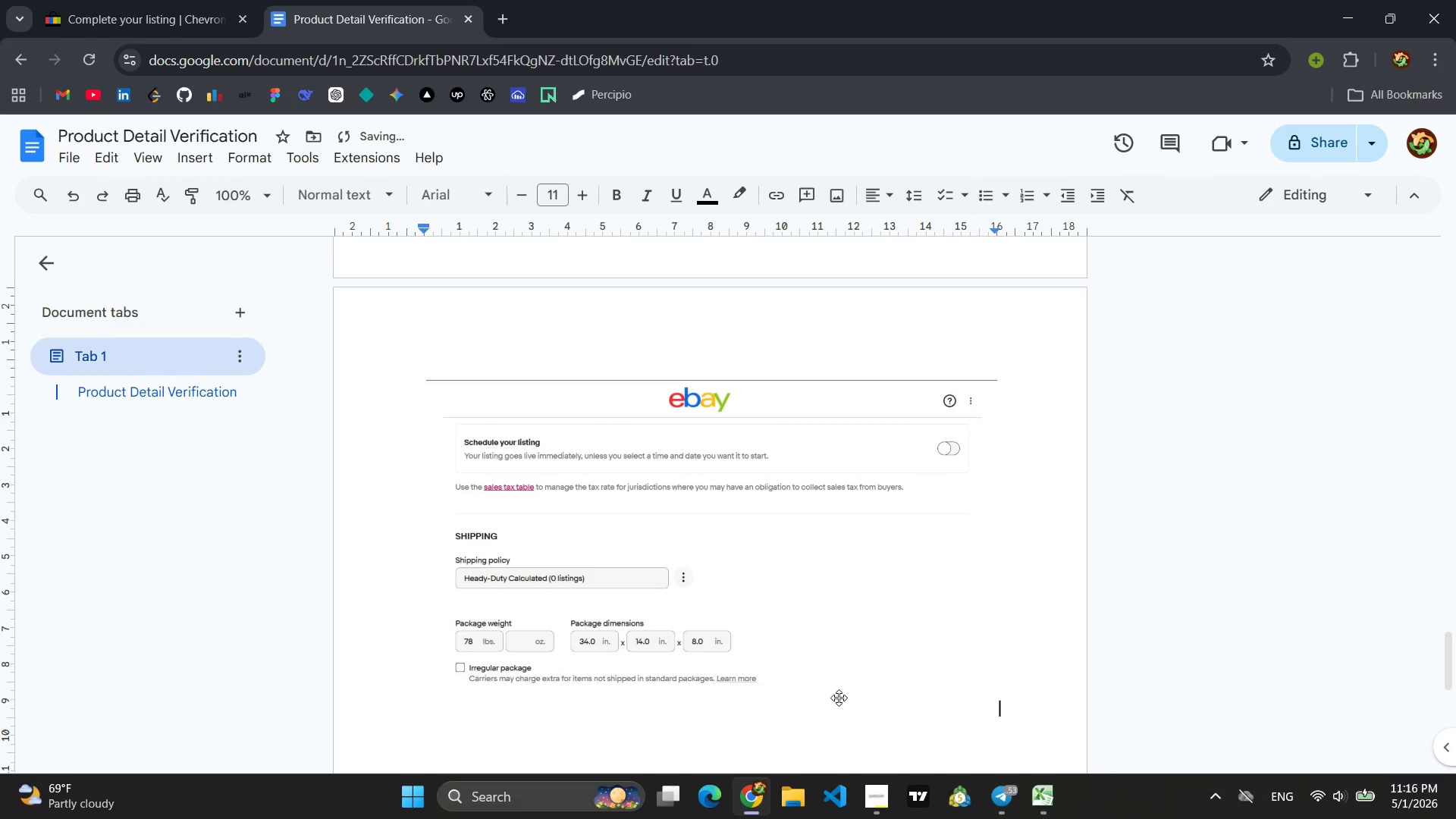 
key(Enter)
 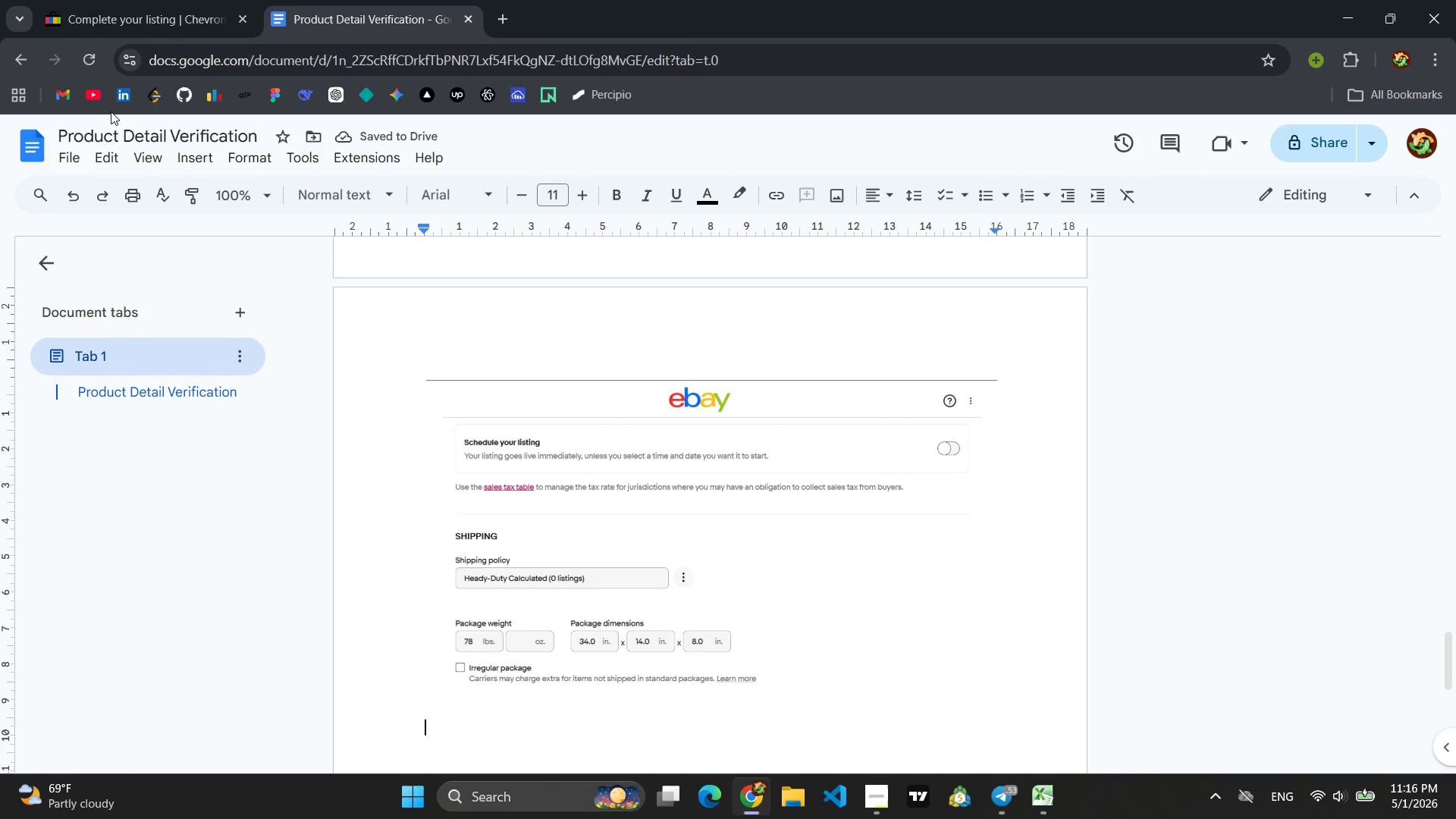 
left_click([66, 11])
 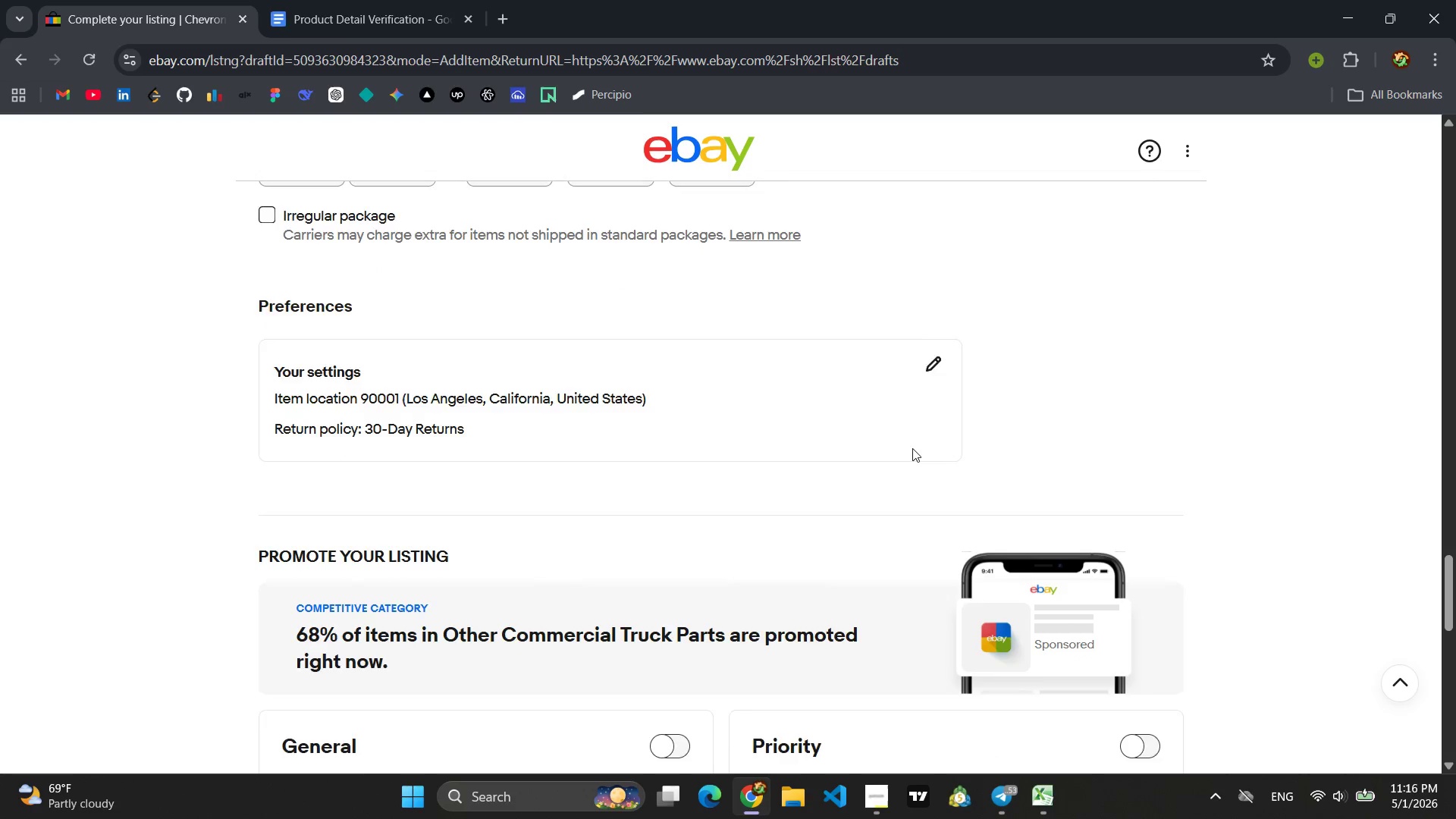 
wait(9.77)
 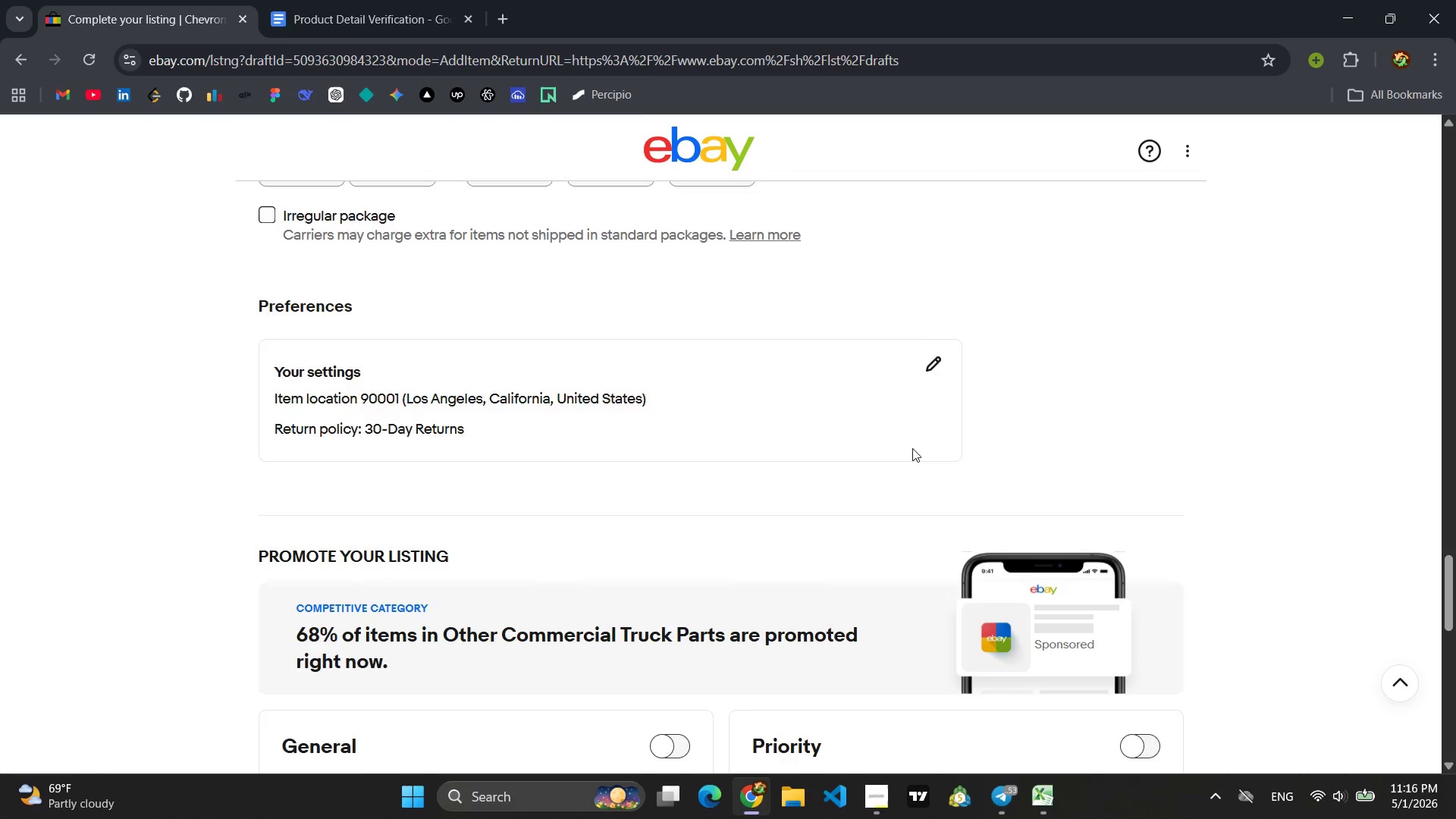 
key(Meta+Shift+ShiftLeft)
 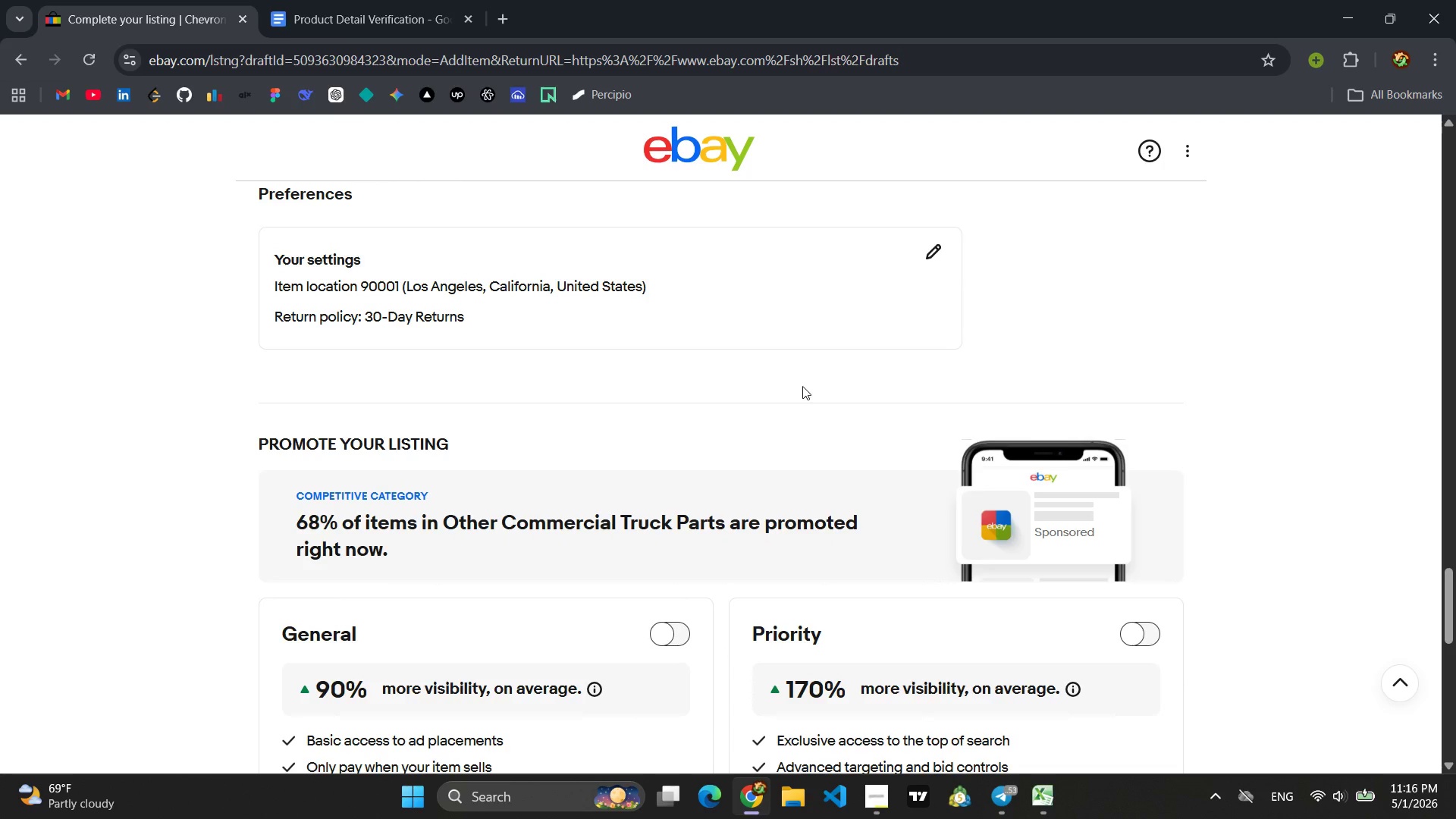 
key(Meta+MetaLeft)
 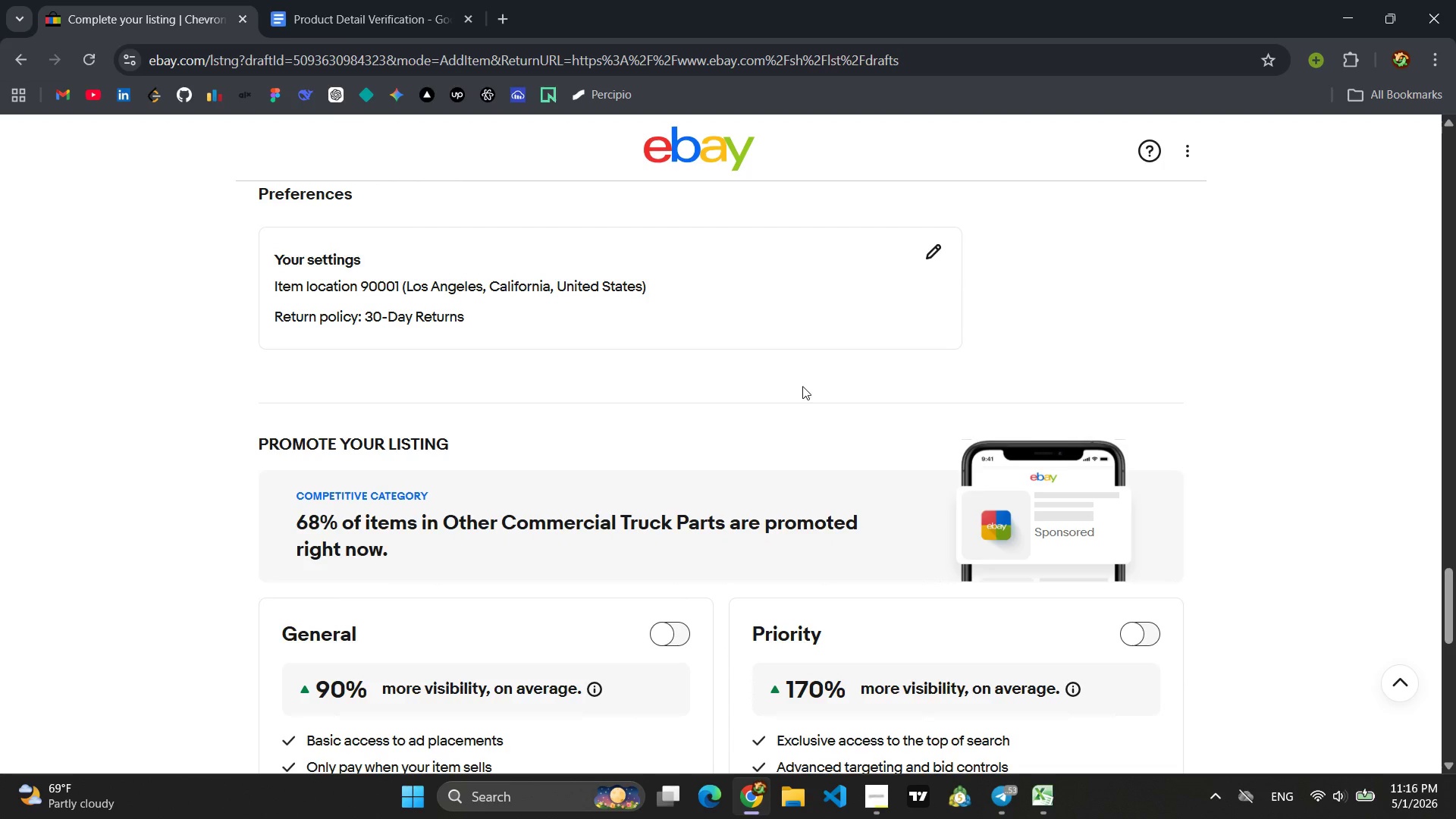 
key(Meta+Shift+S)
 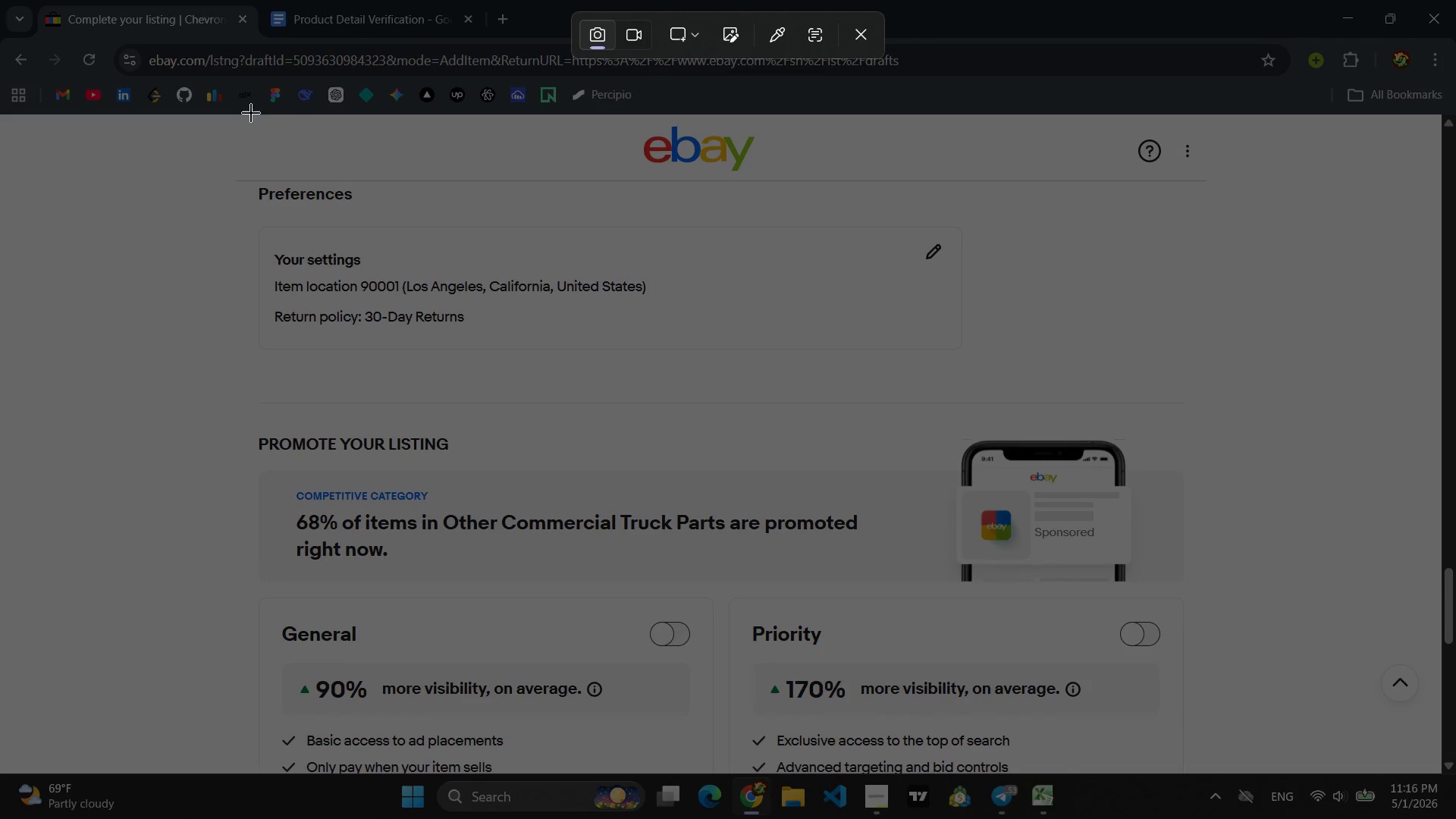 
left_click_drag(start_coordinate=[201, 114], to_coordinate=[1268, 774])
 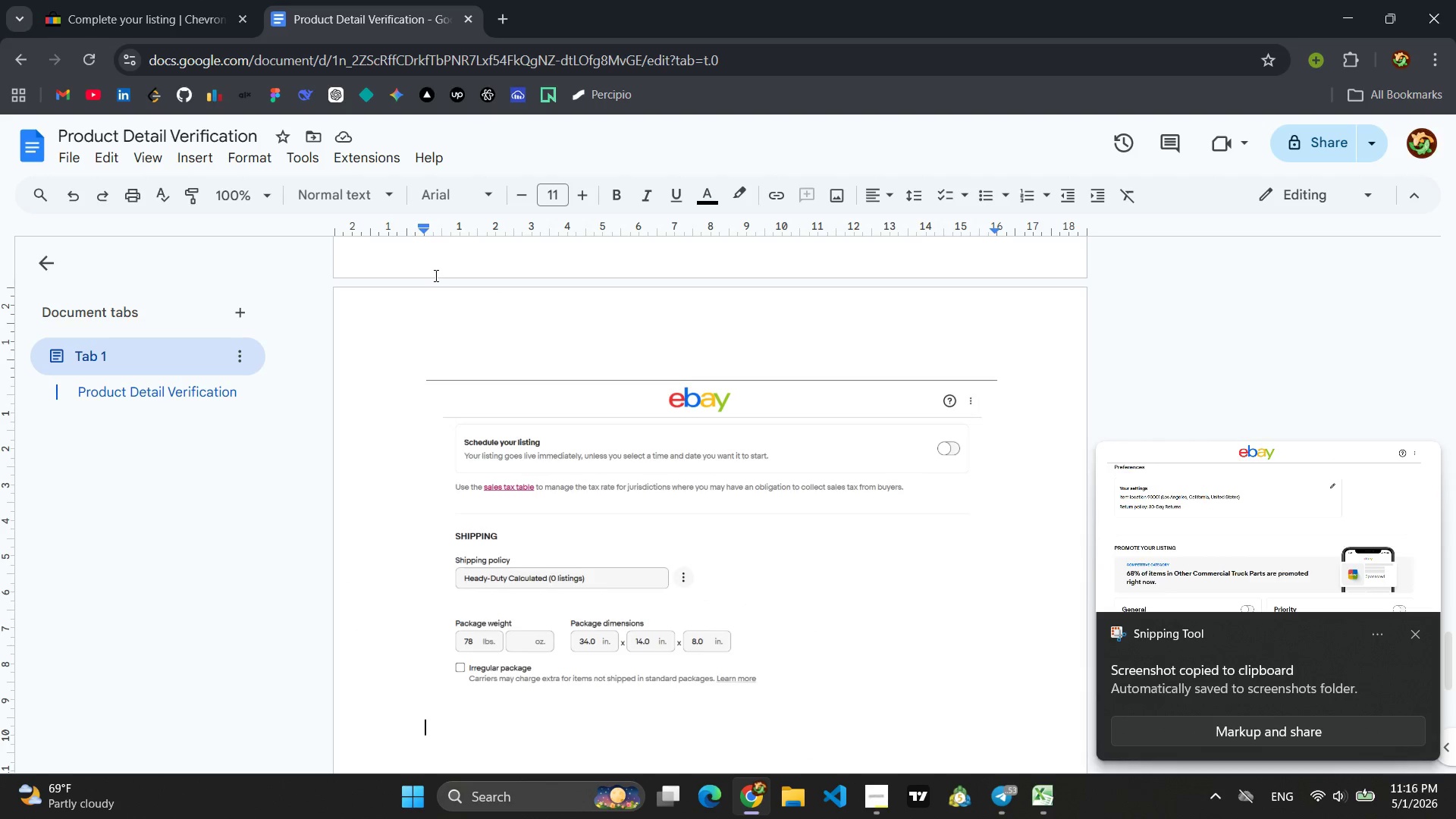 
wait(9.27)
 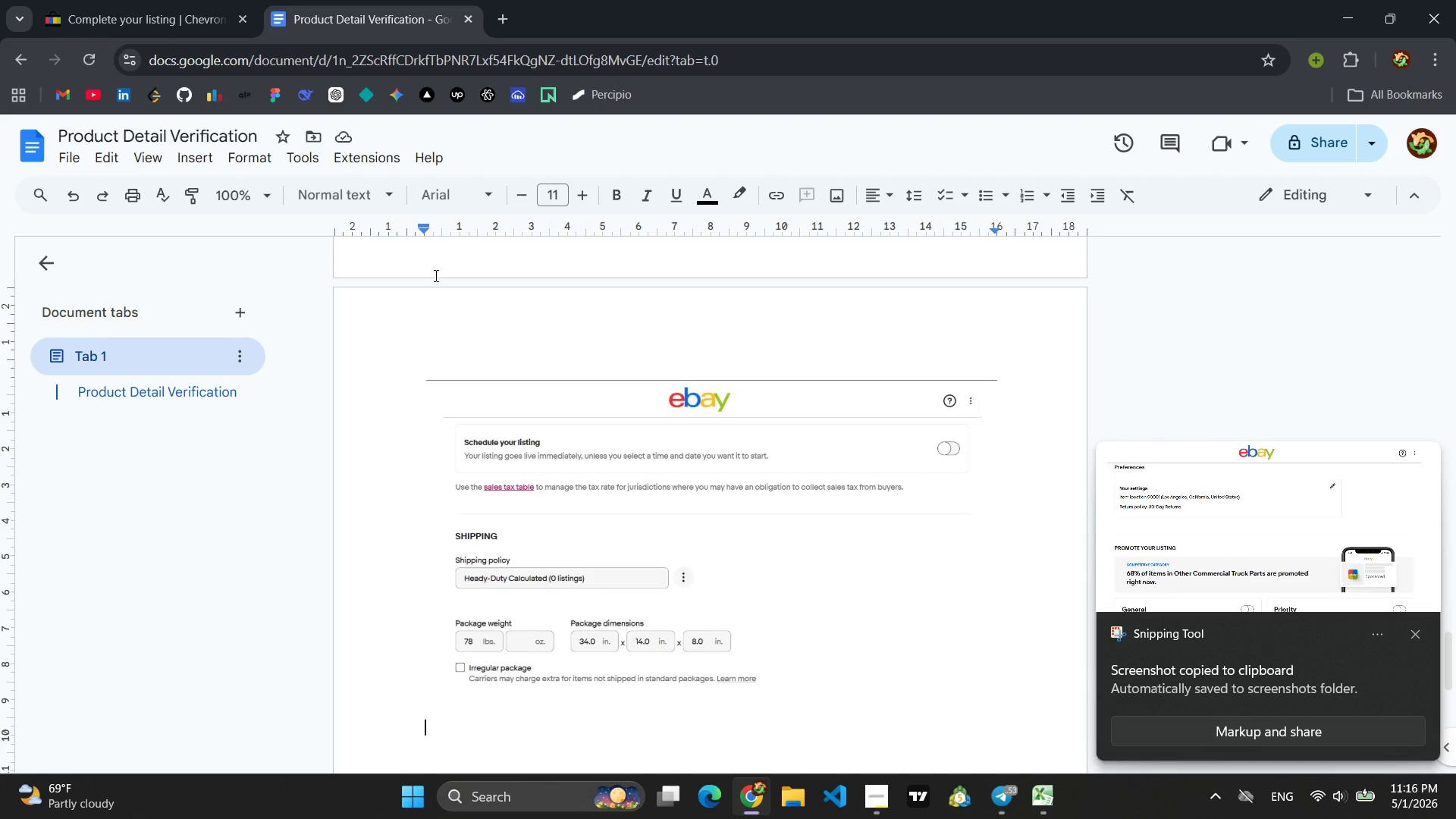 
left_click([207, 164])
 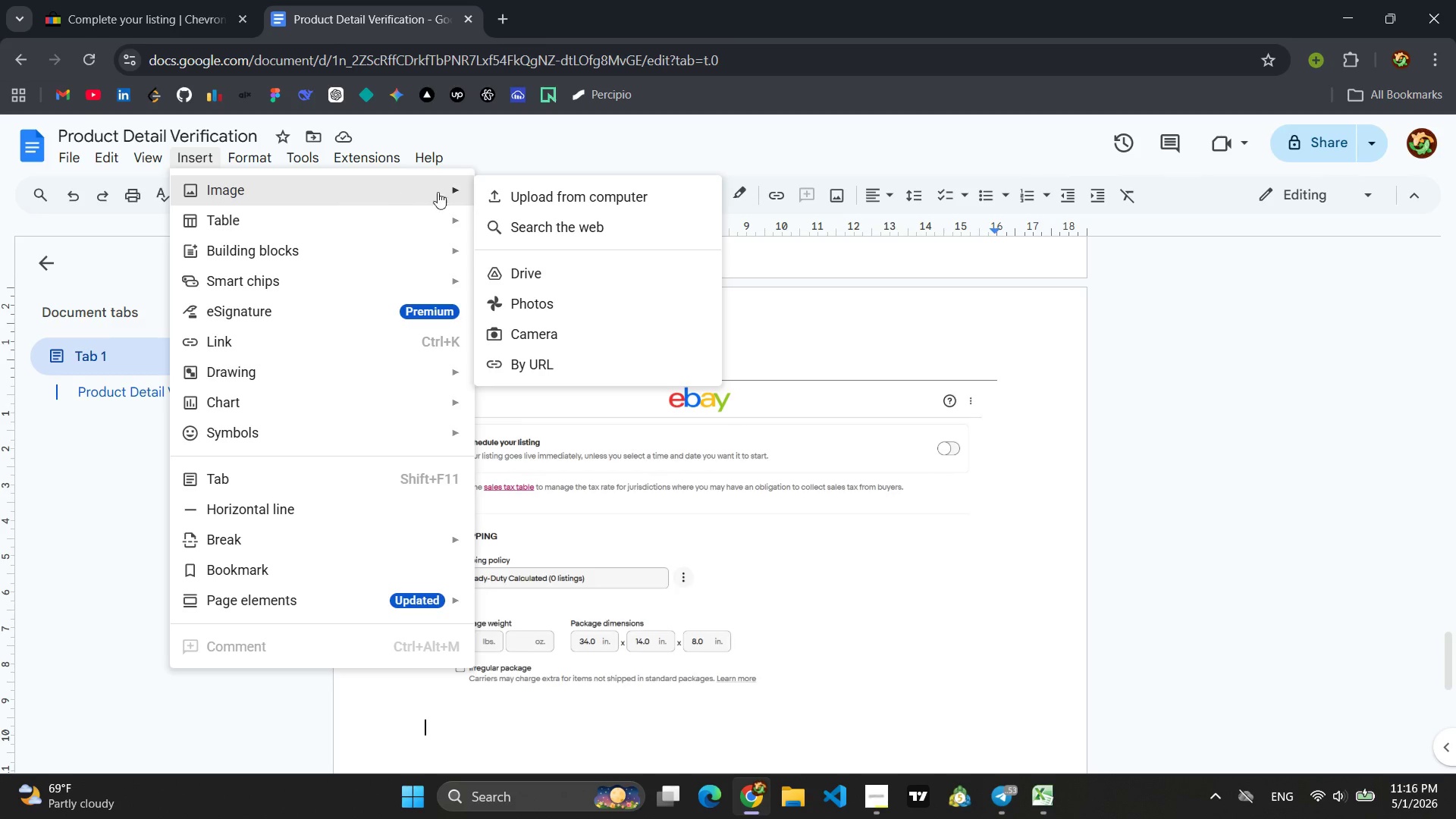 
left_click([531, 201])
 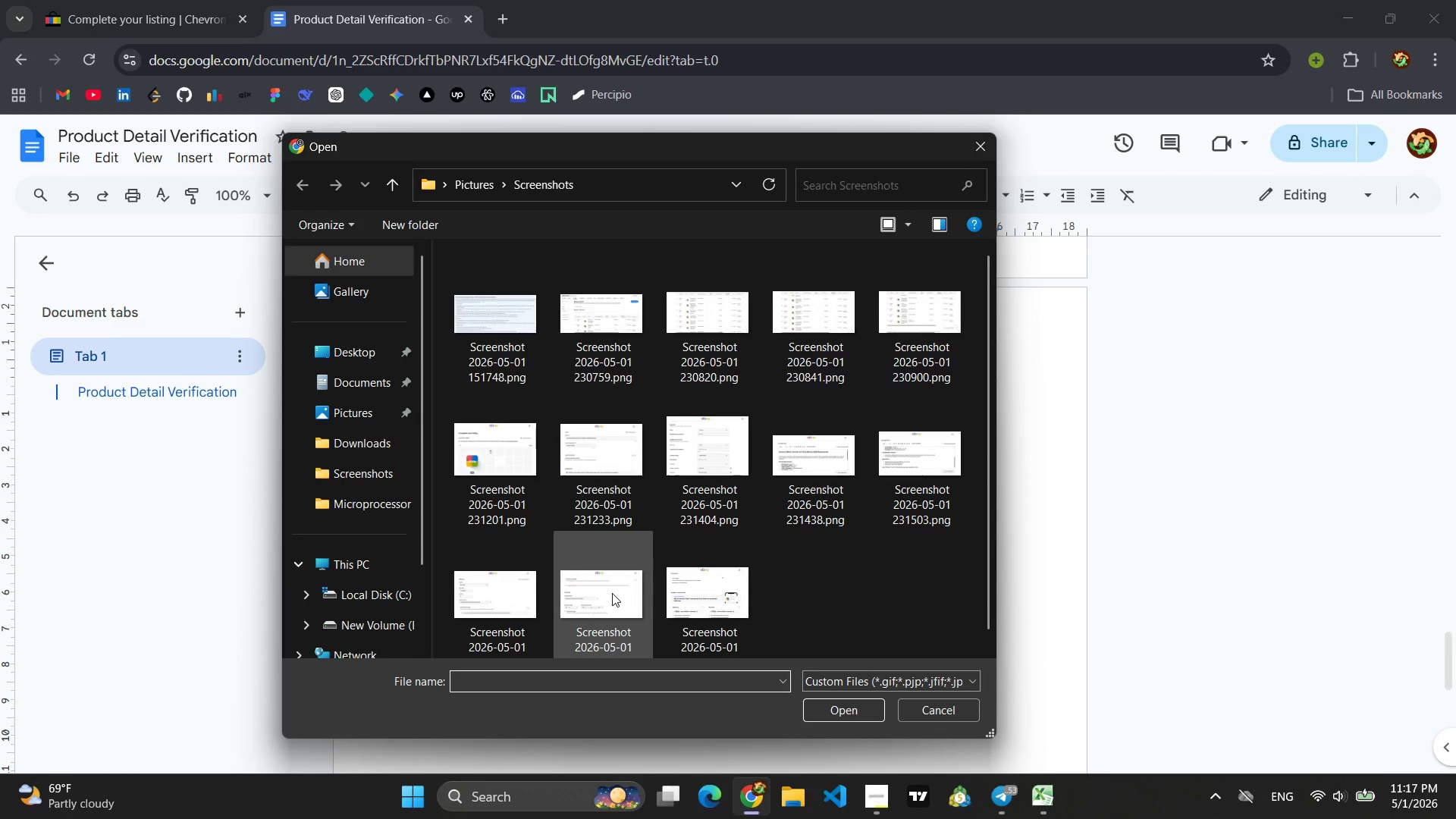 
left_click([703, 609])